 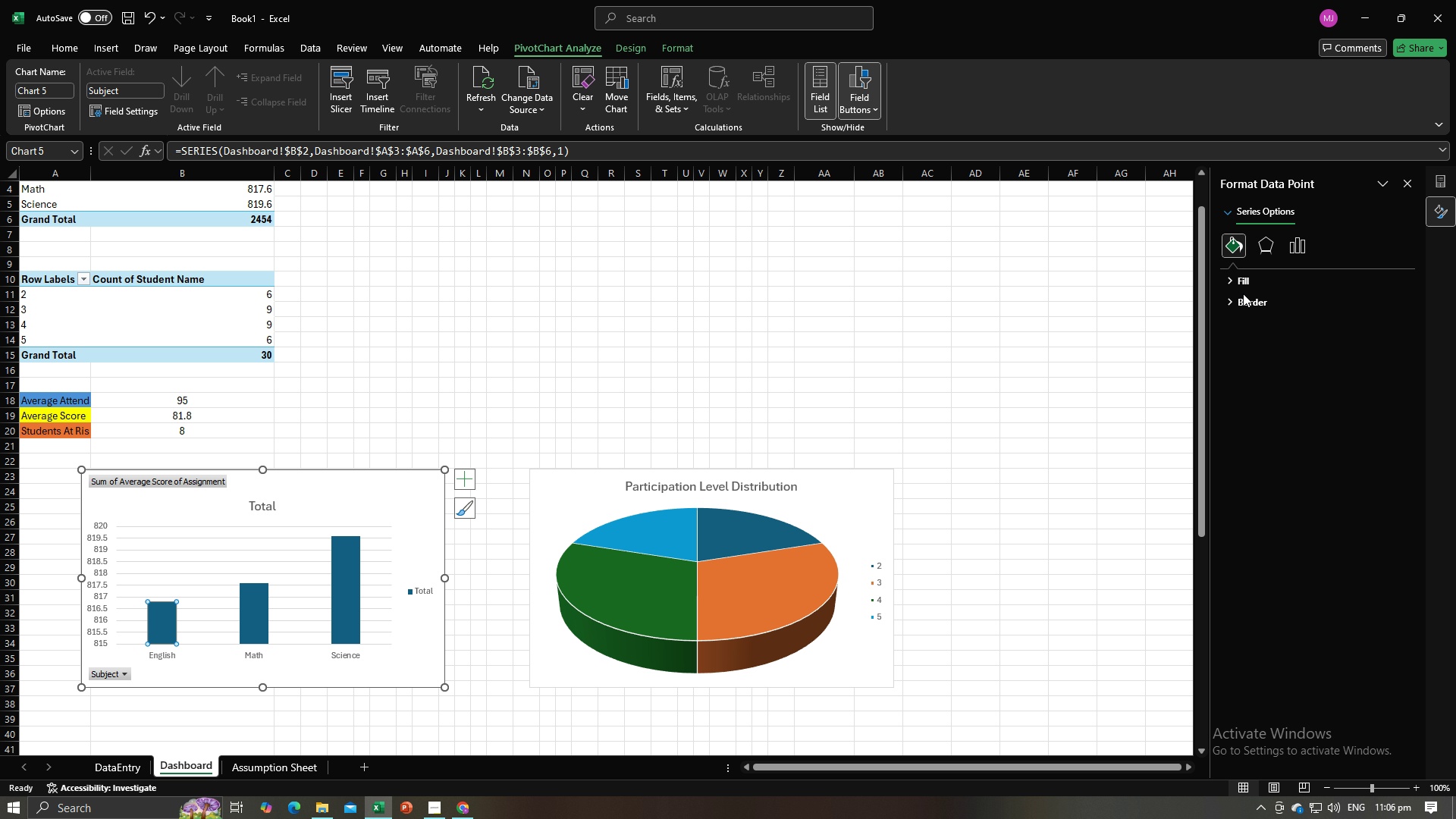 
double_click([1247, 283])
 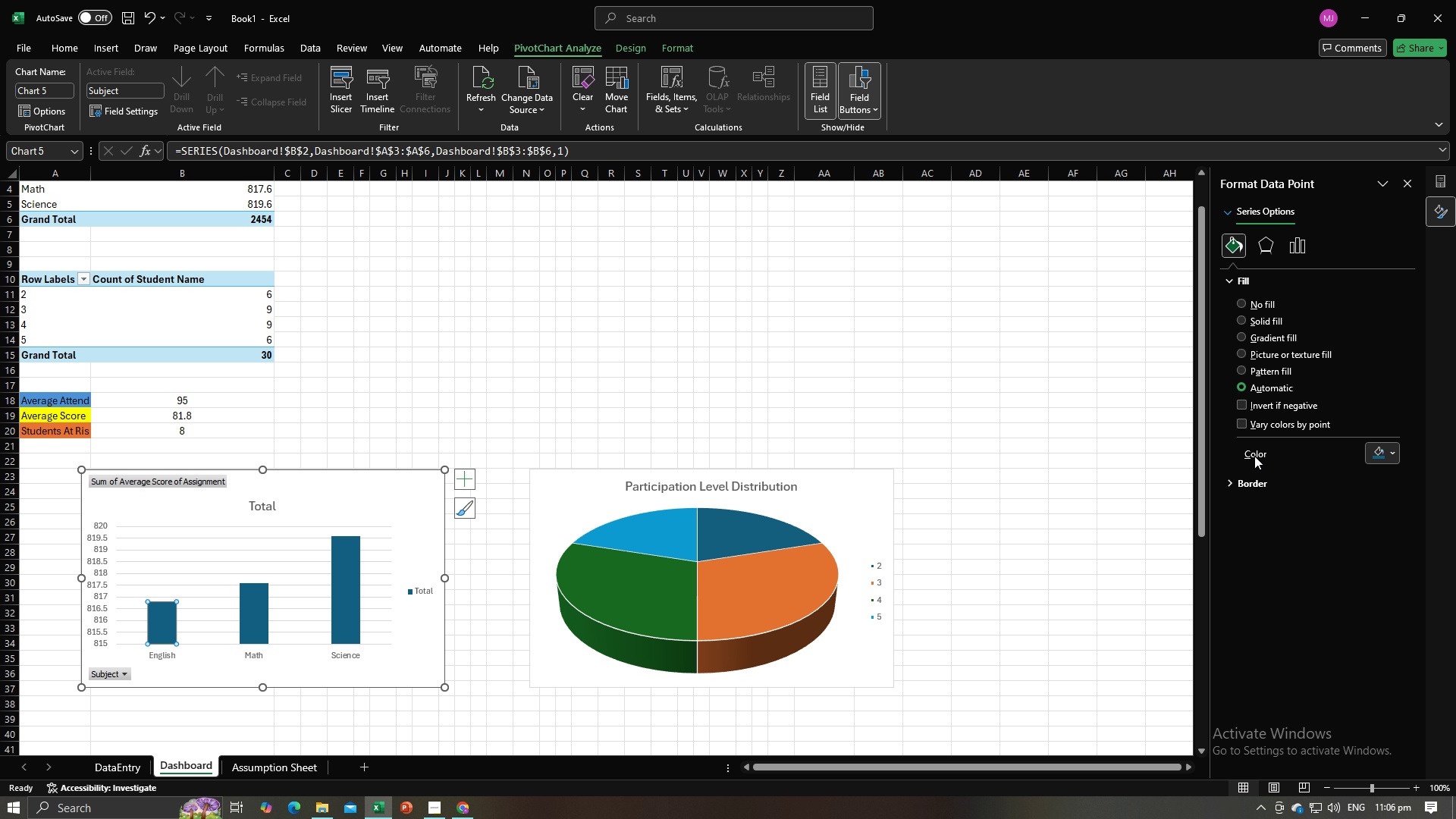 
left_click([1376, 453])
 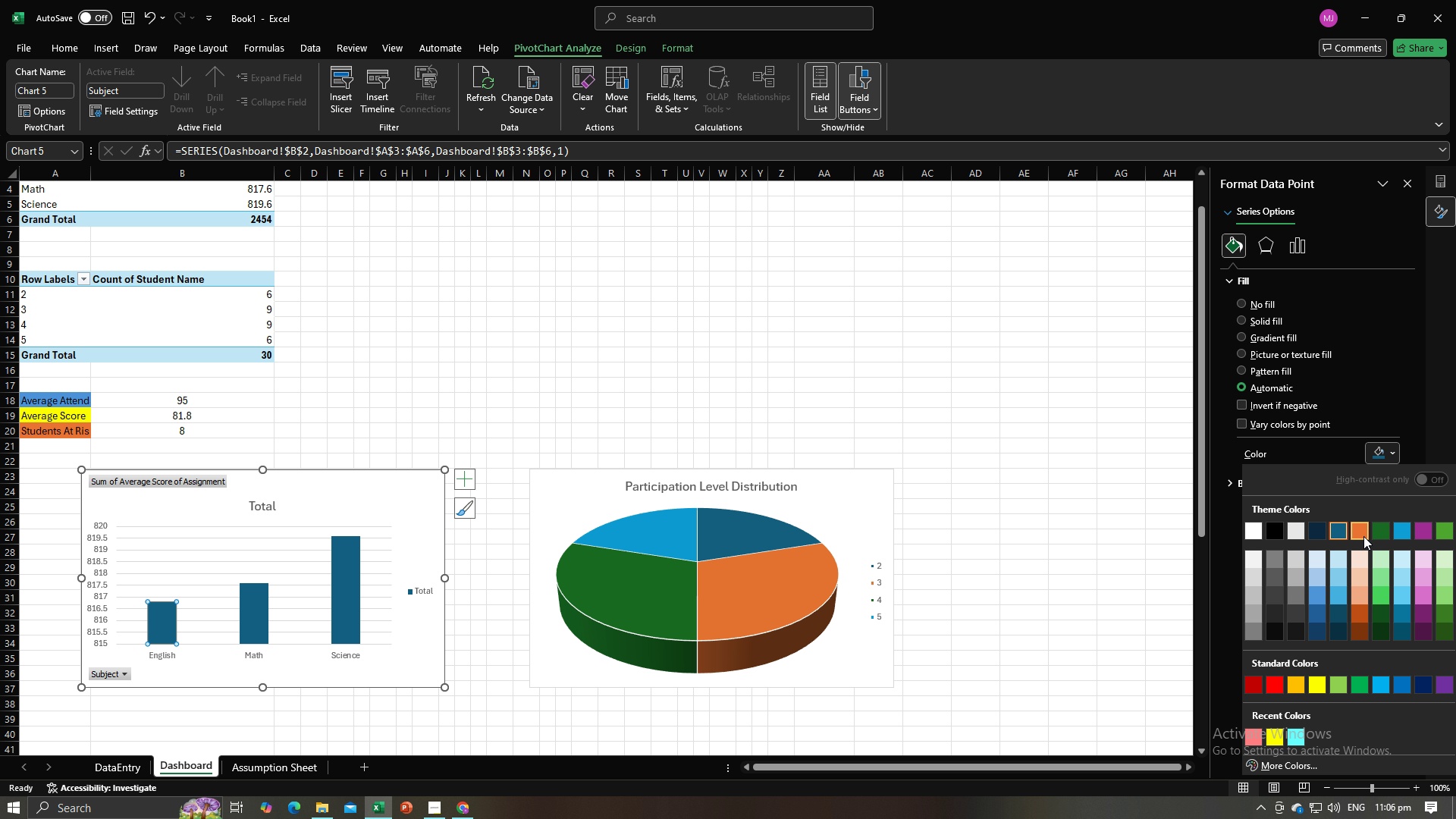 
left_click([1363, 536])
 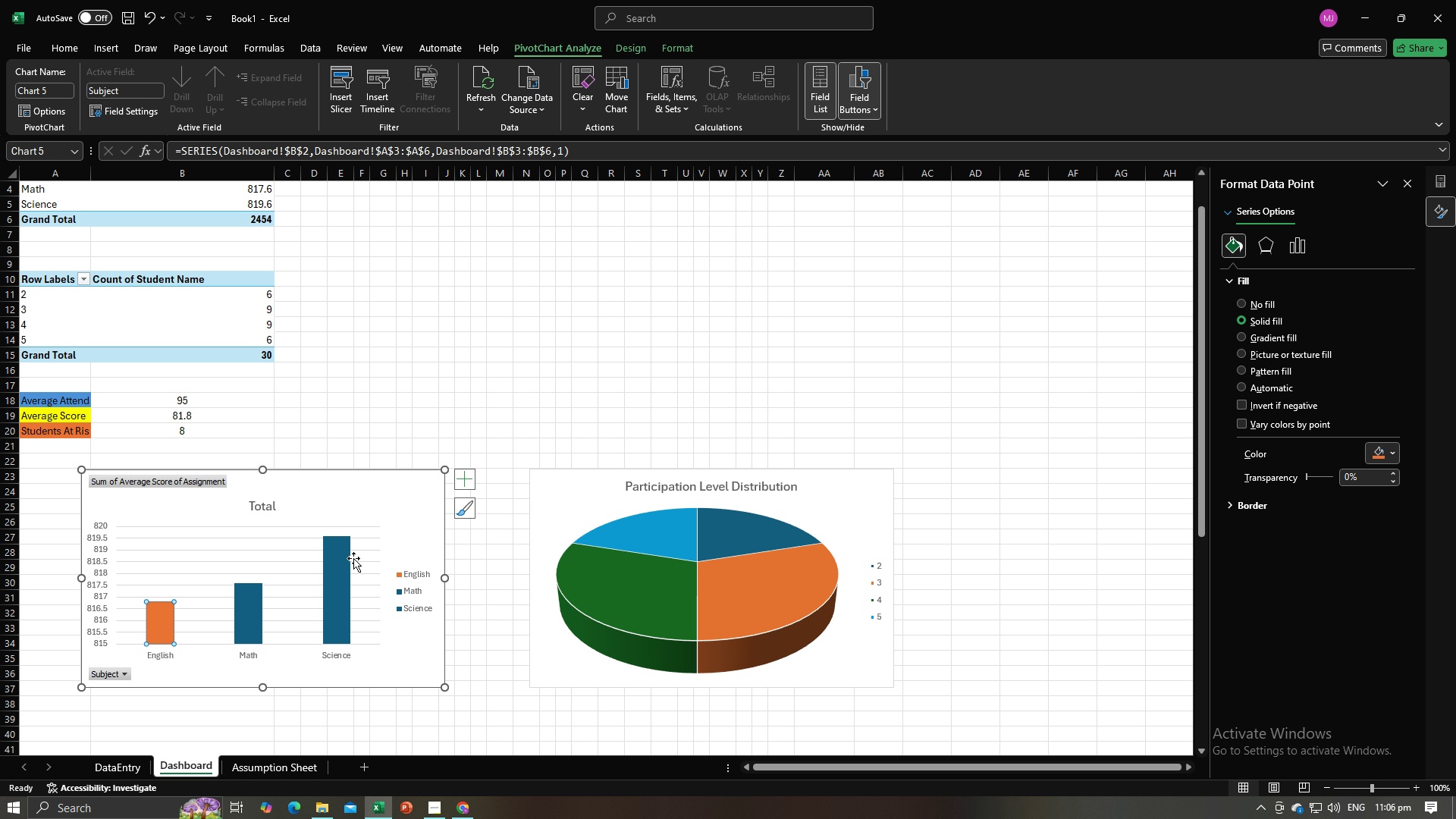 
left_click([245, 632])
 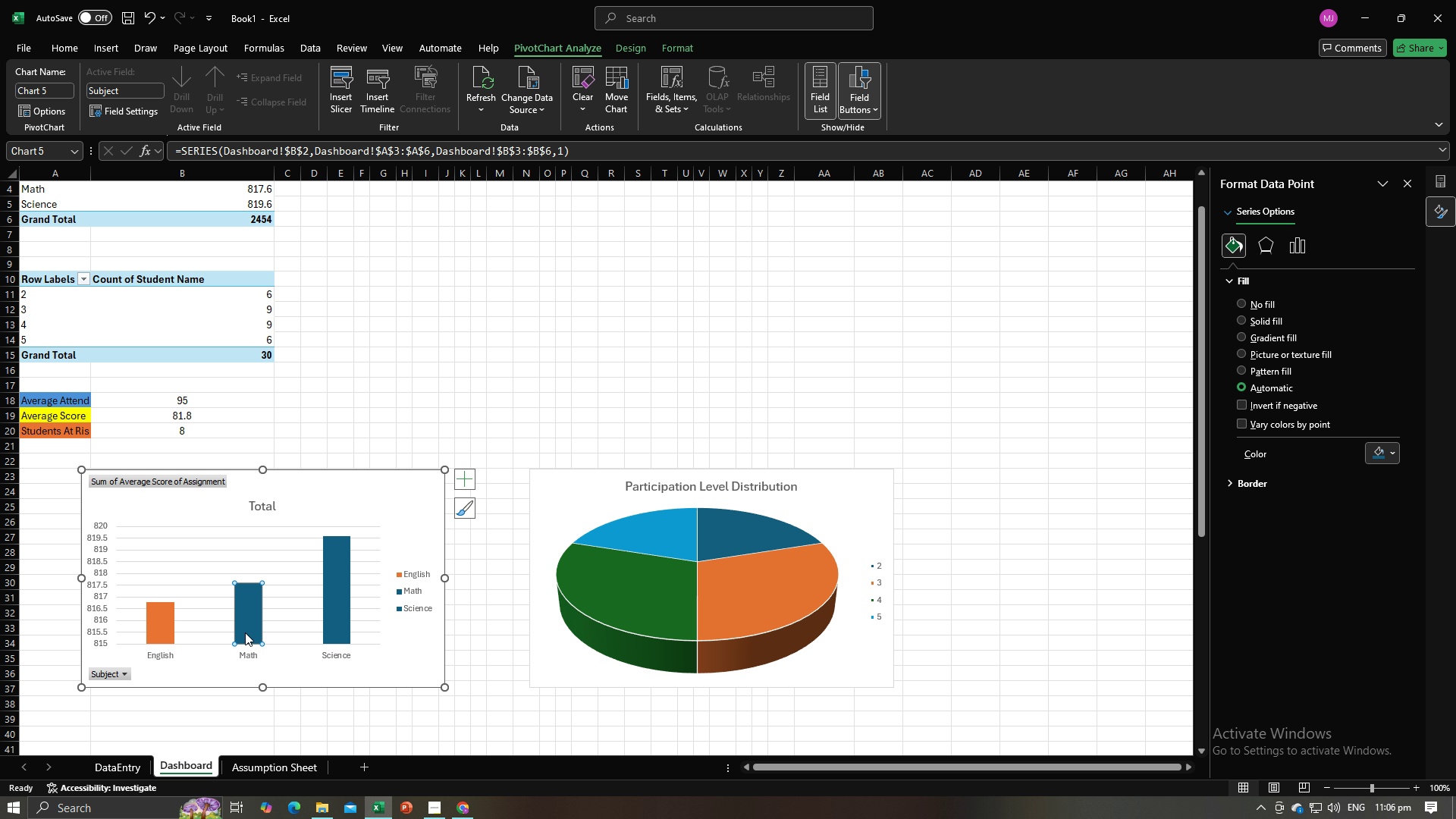 
left_click([245, 632])
 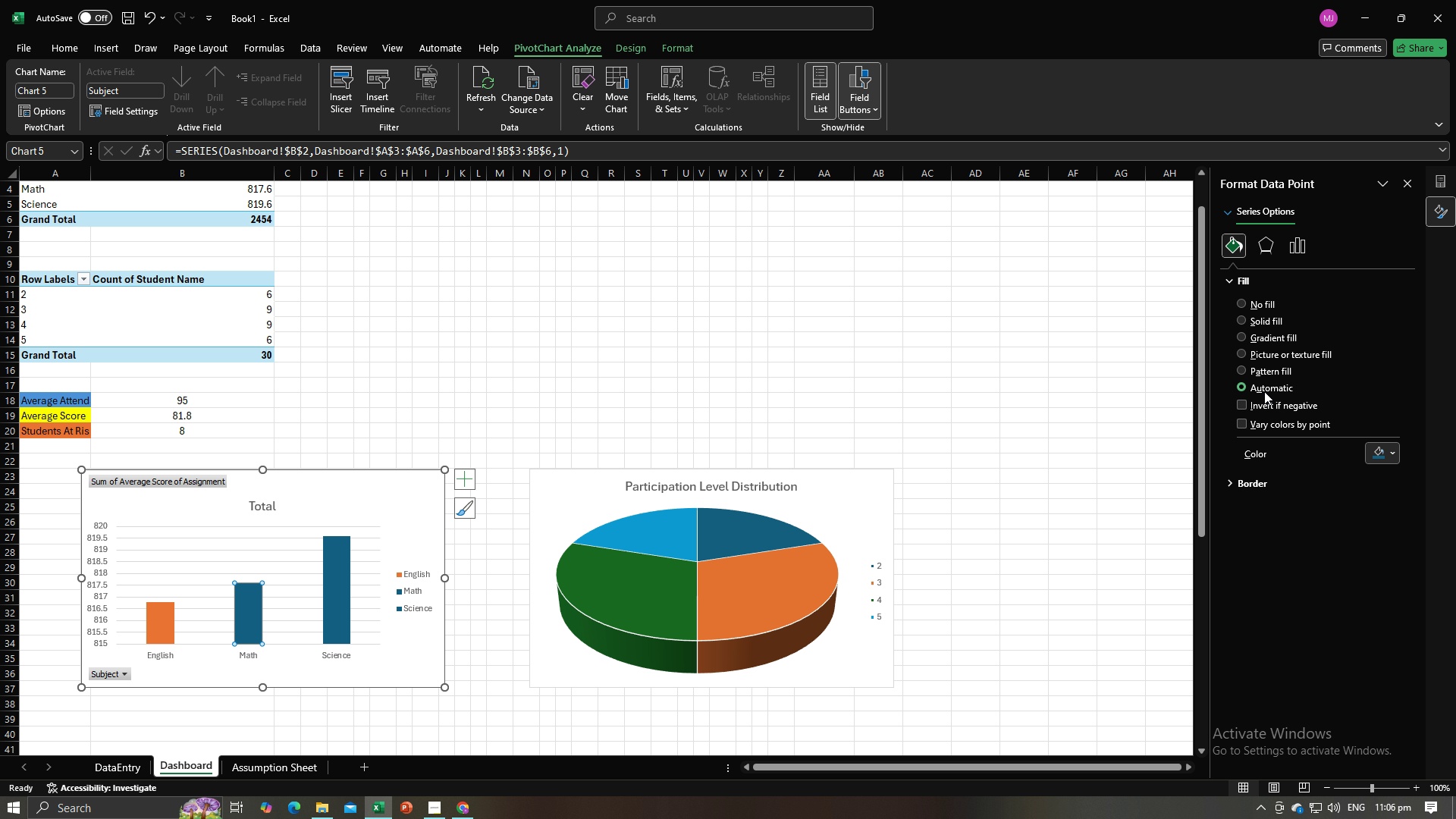 
left_click([1381, 454])
 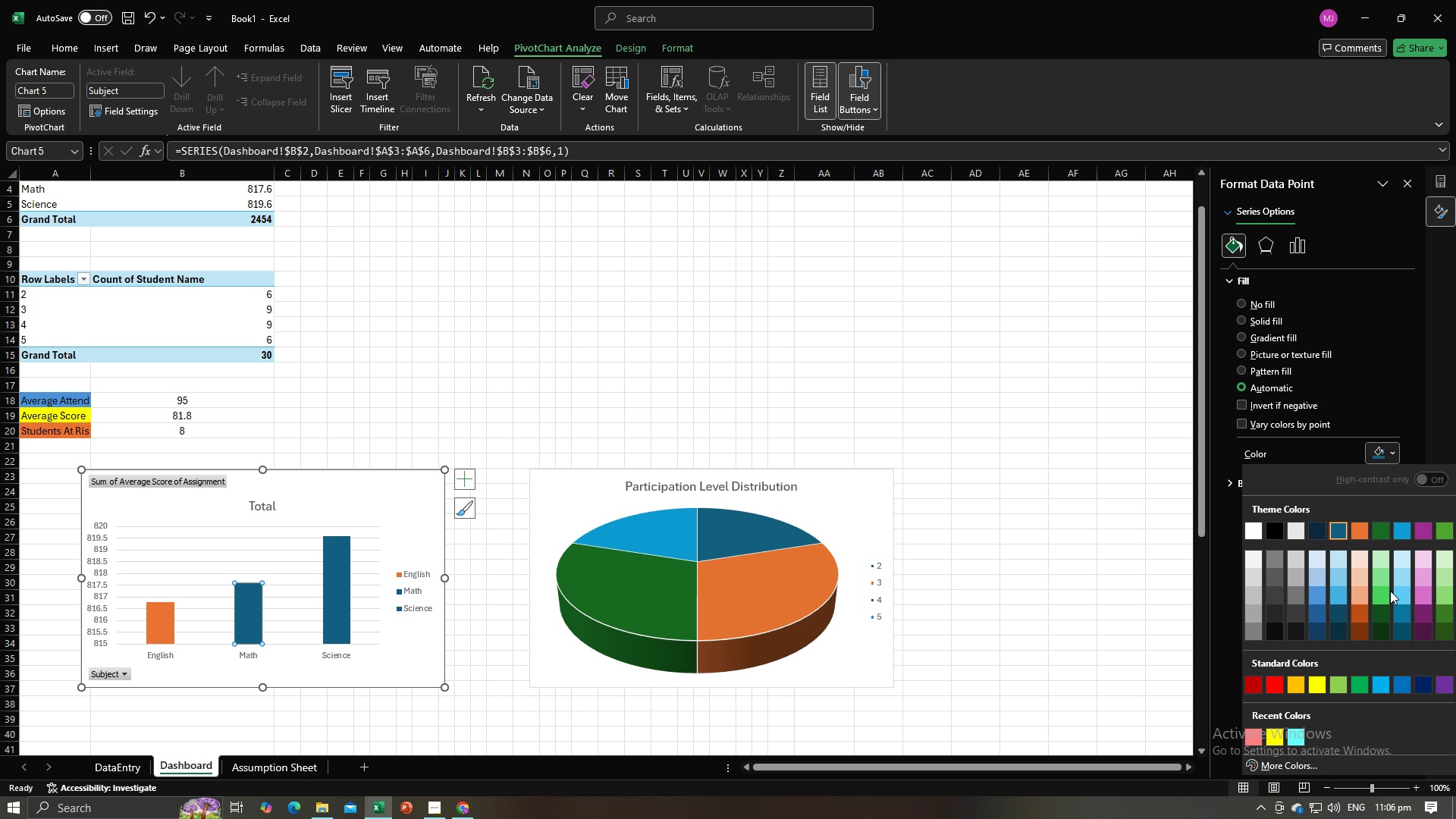 
left_click([1384, 595])
 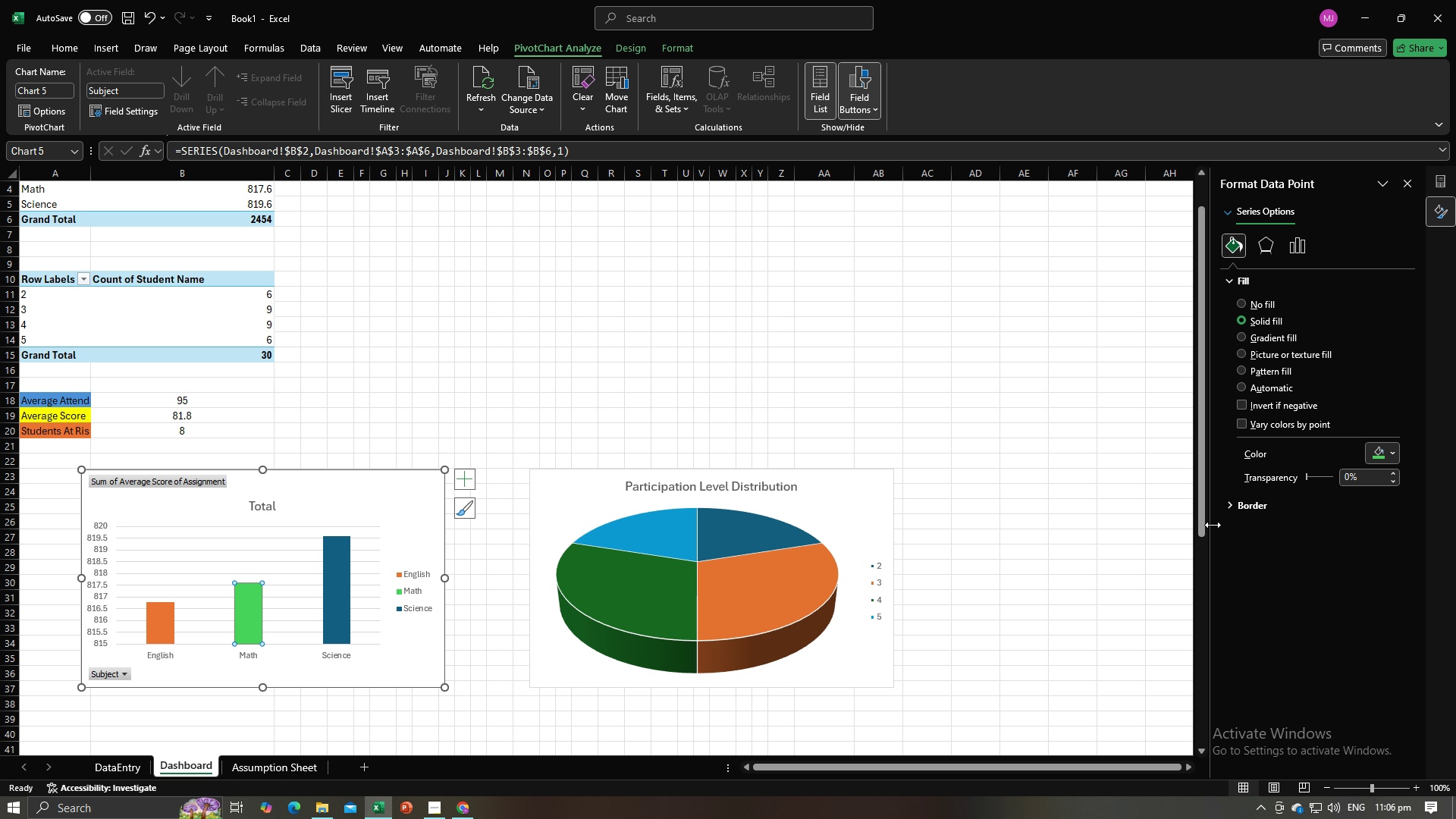 
left_click([1099, 565])
 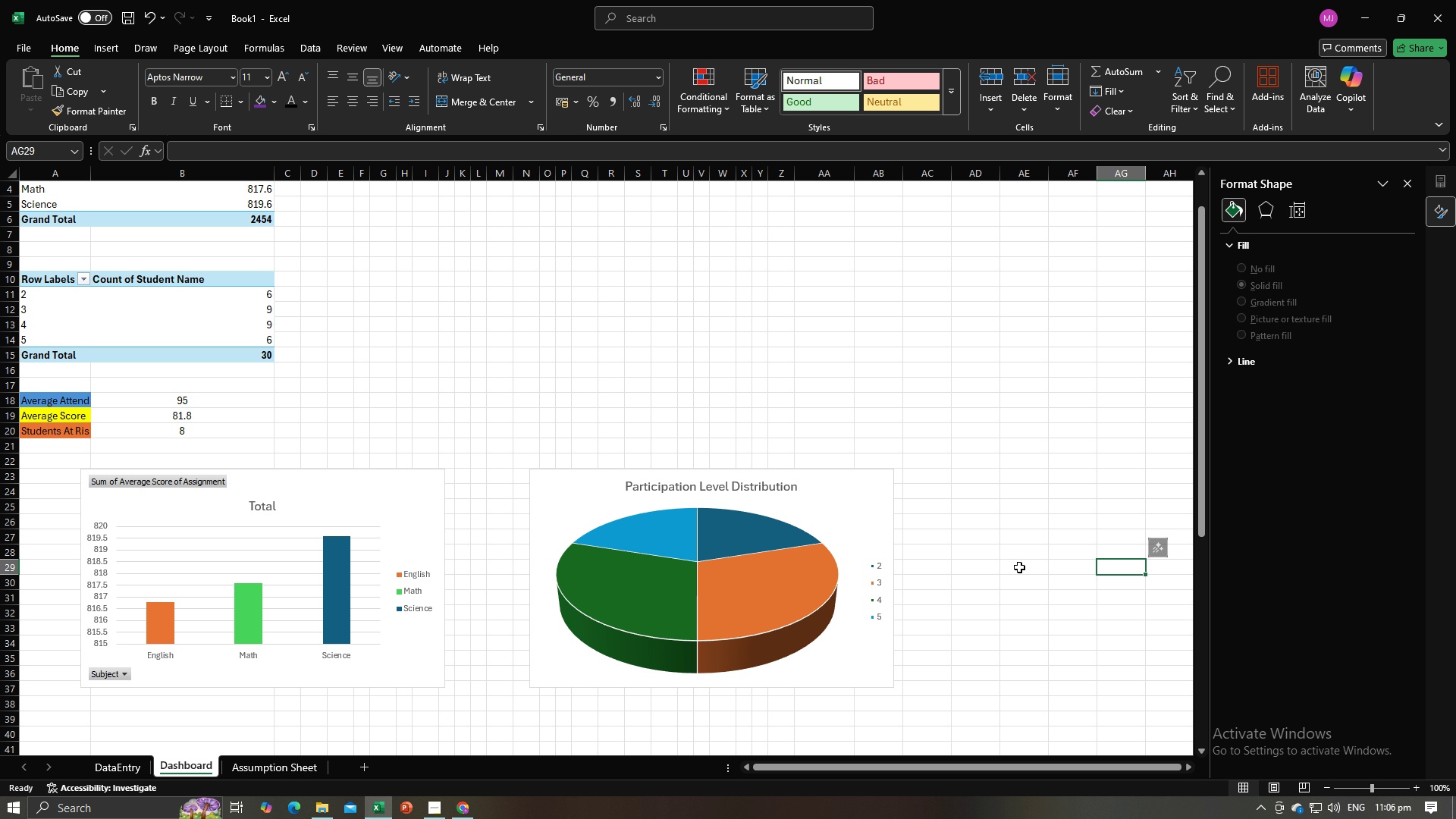 
left_click([1019, 567])
 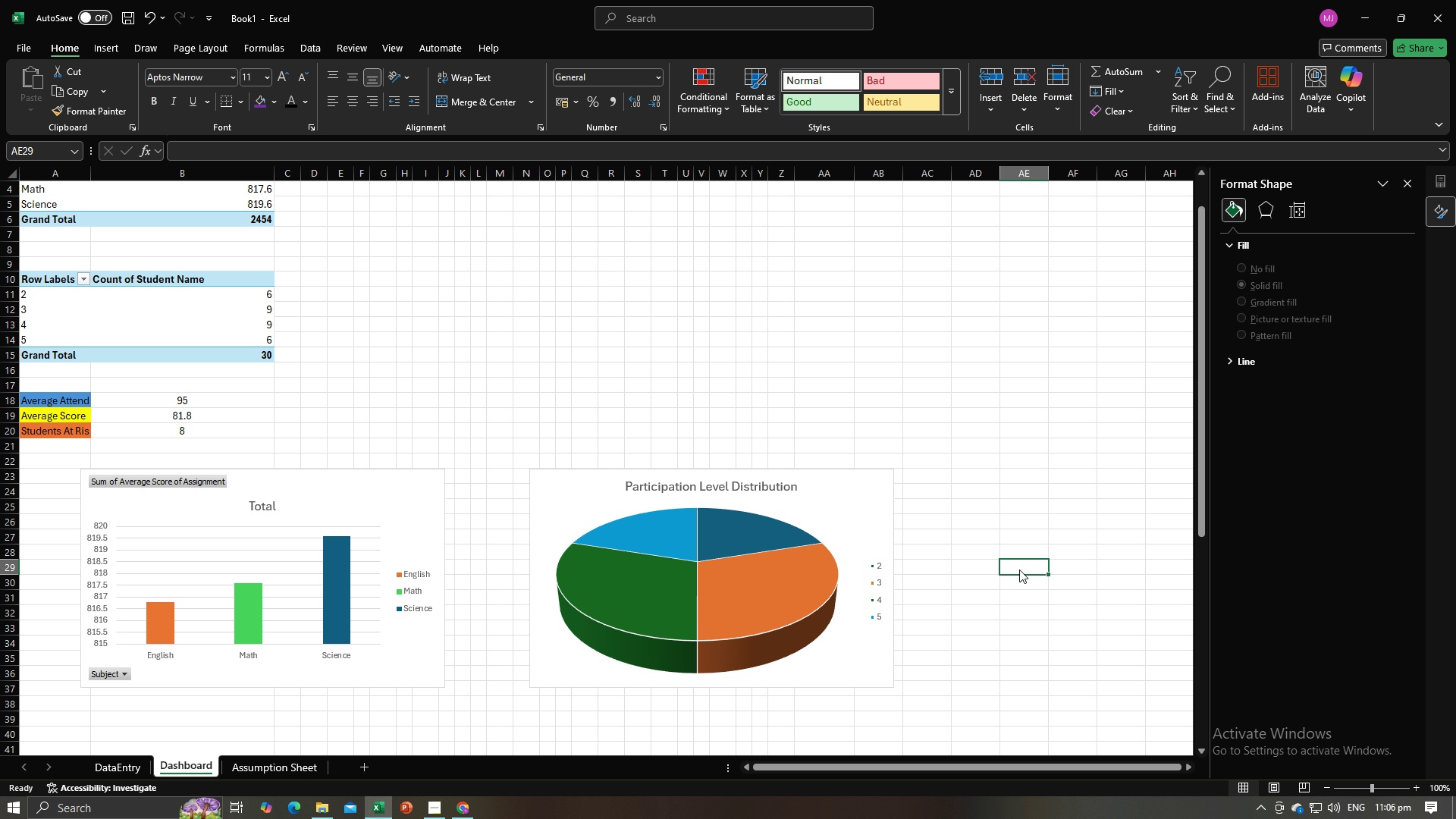 
key(Alt+AltLeft)
 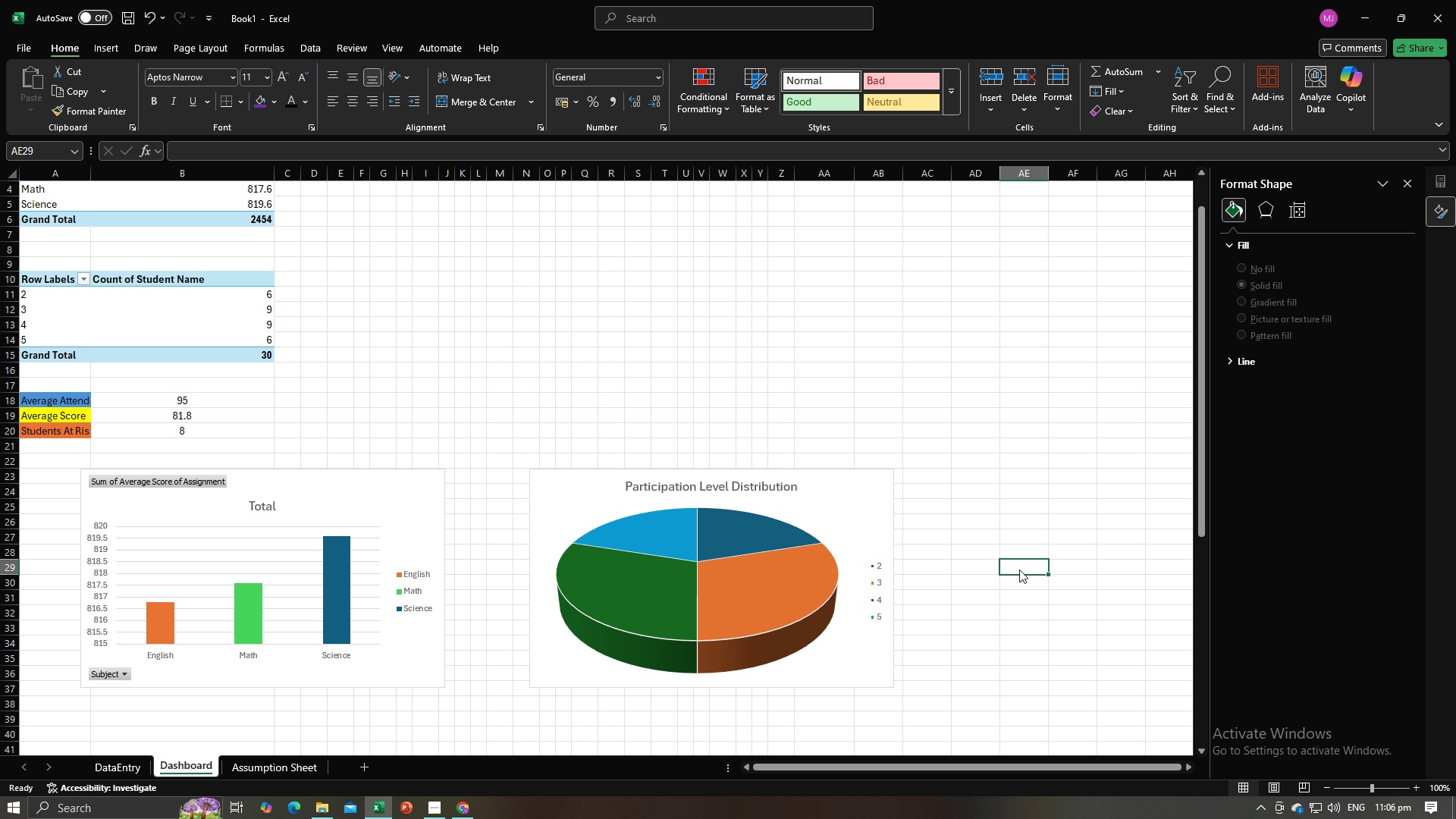 
key(Alt+Tab)